 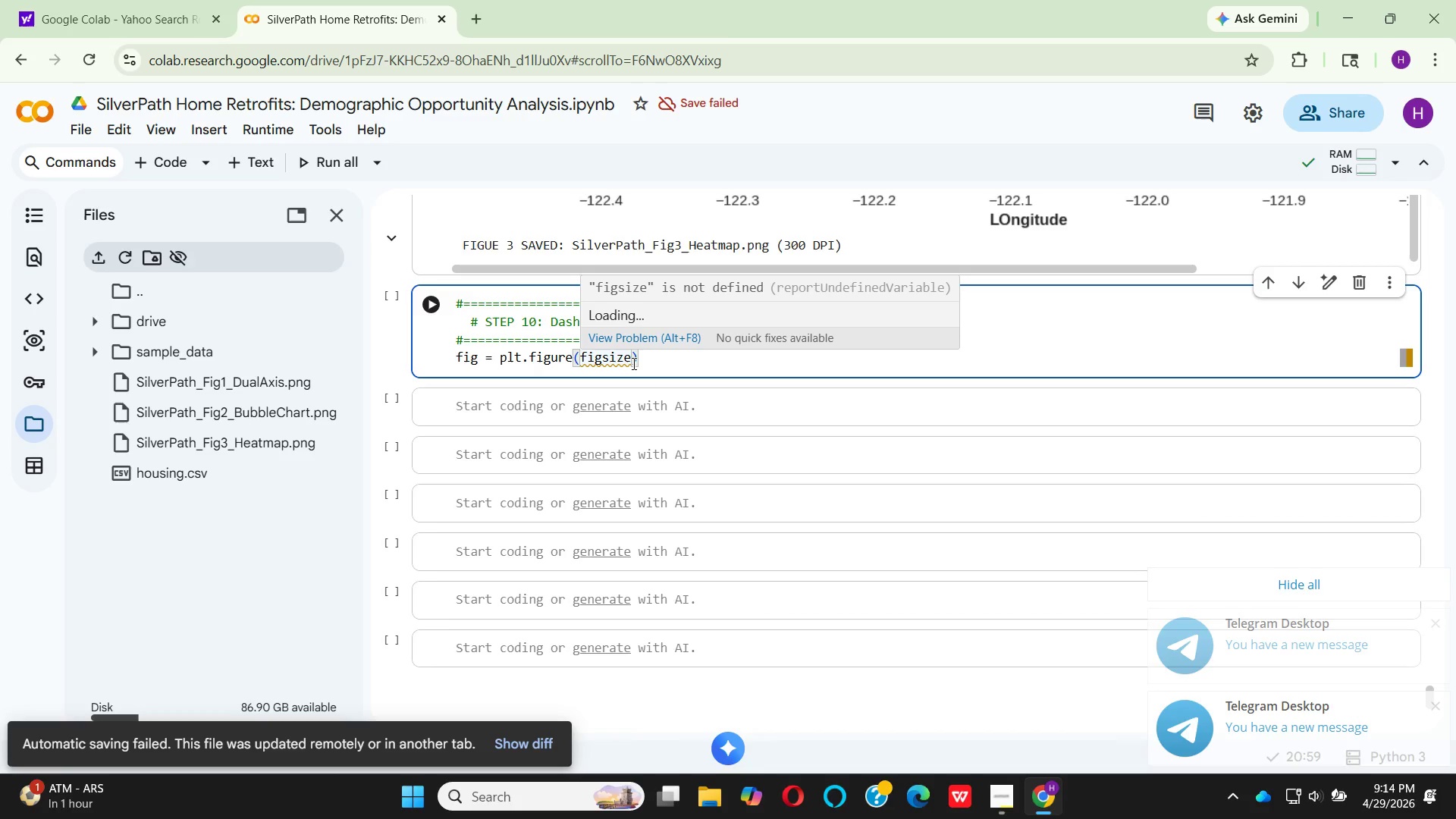 
hold_key(key=ShiftRight, duration=0.47)
 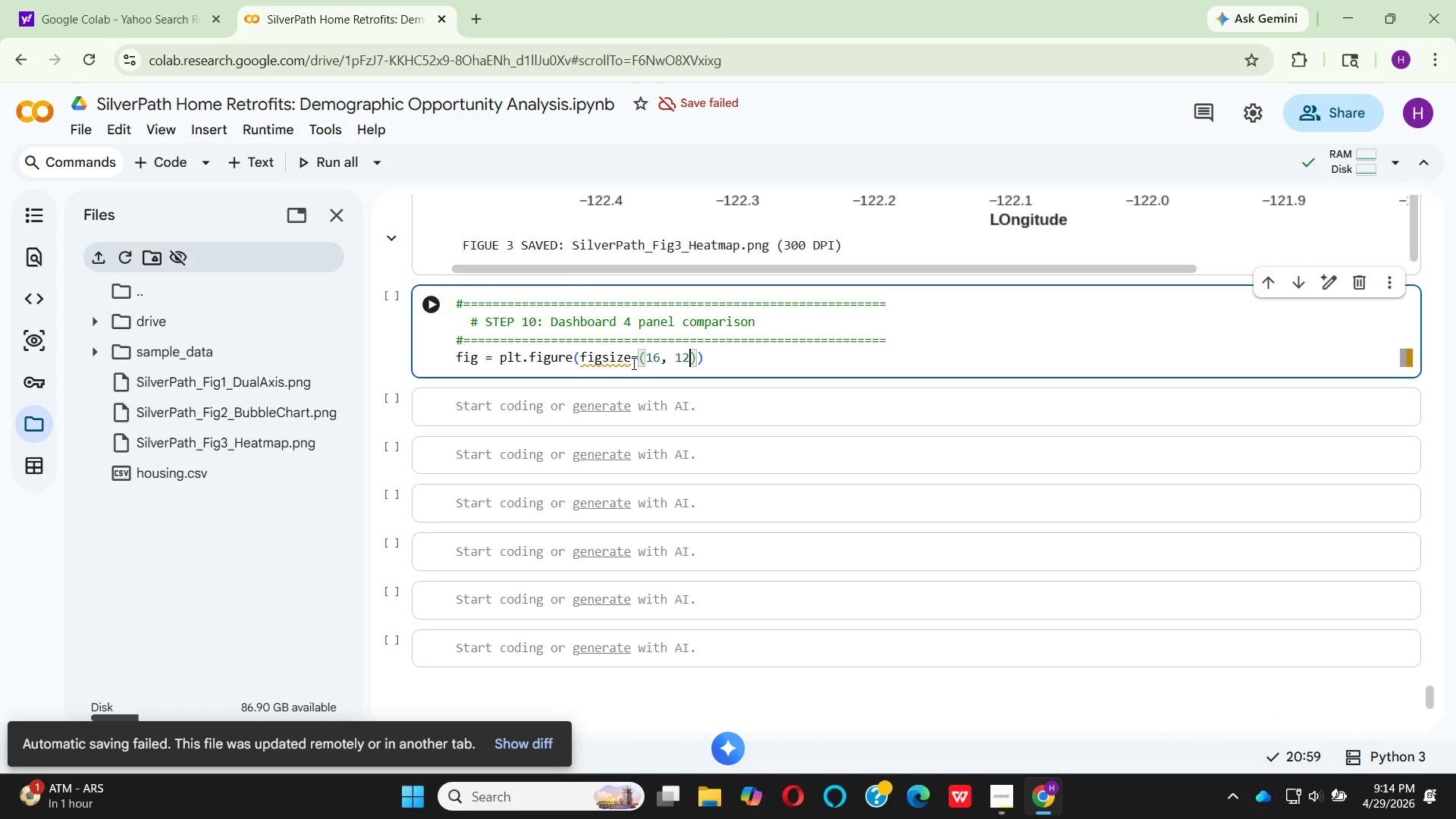 
wait(6.19)
 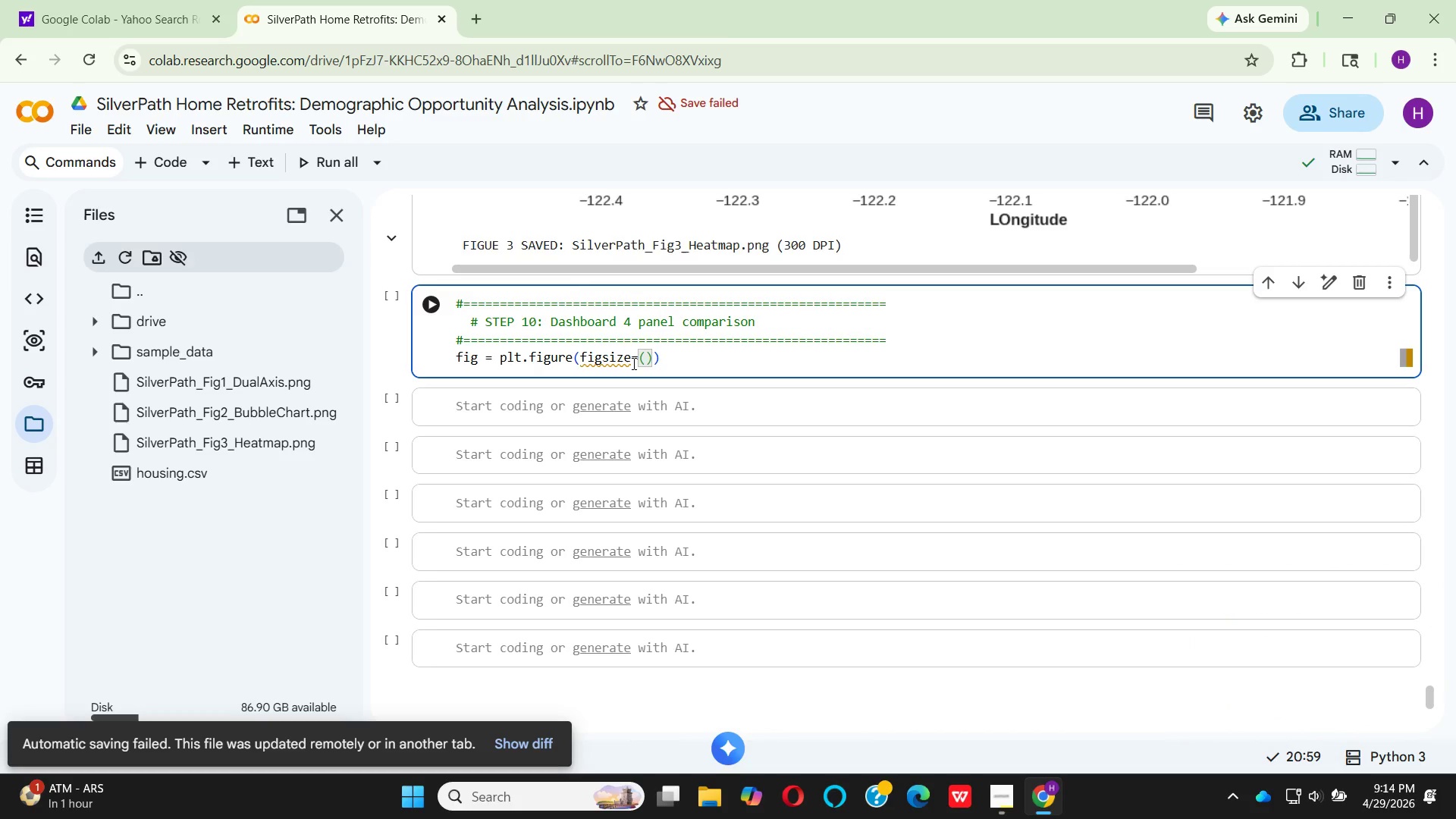 
key(ArrowRight)
 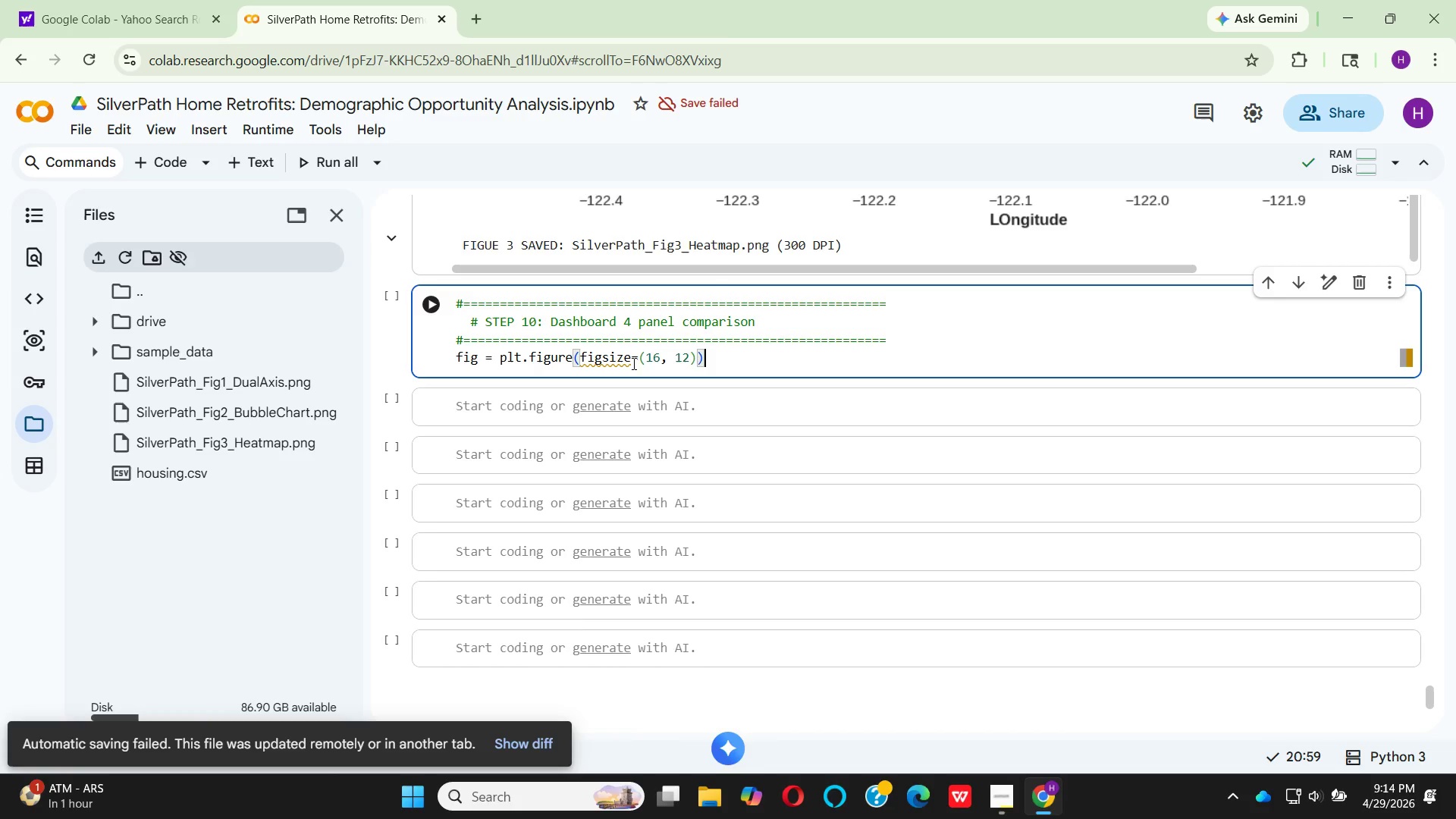 
key(ArrowRight)
 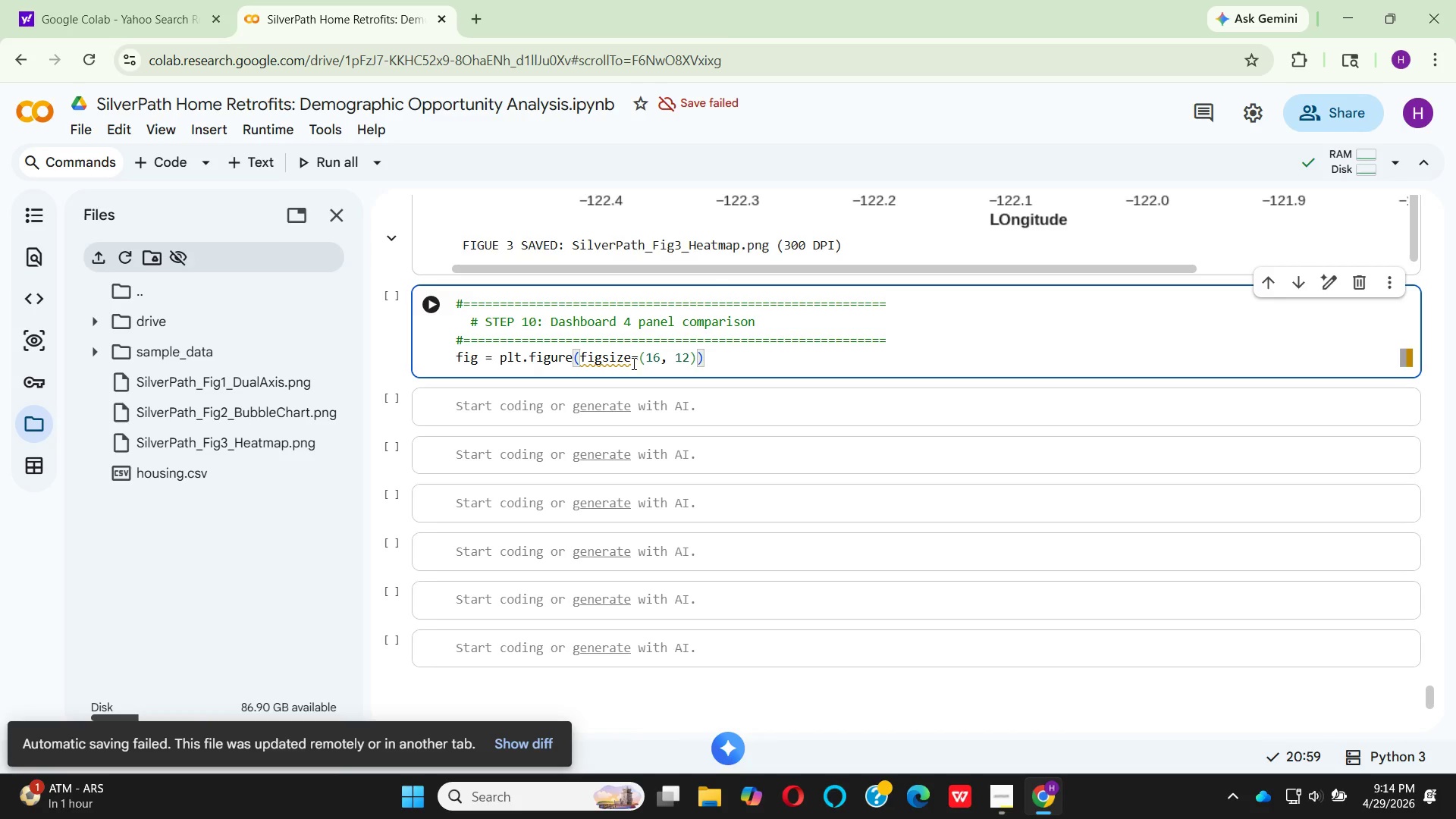 
key(Enter)
 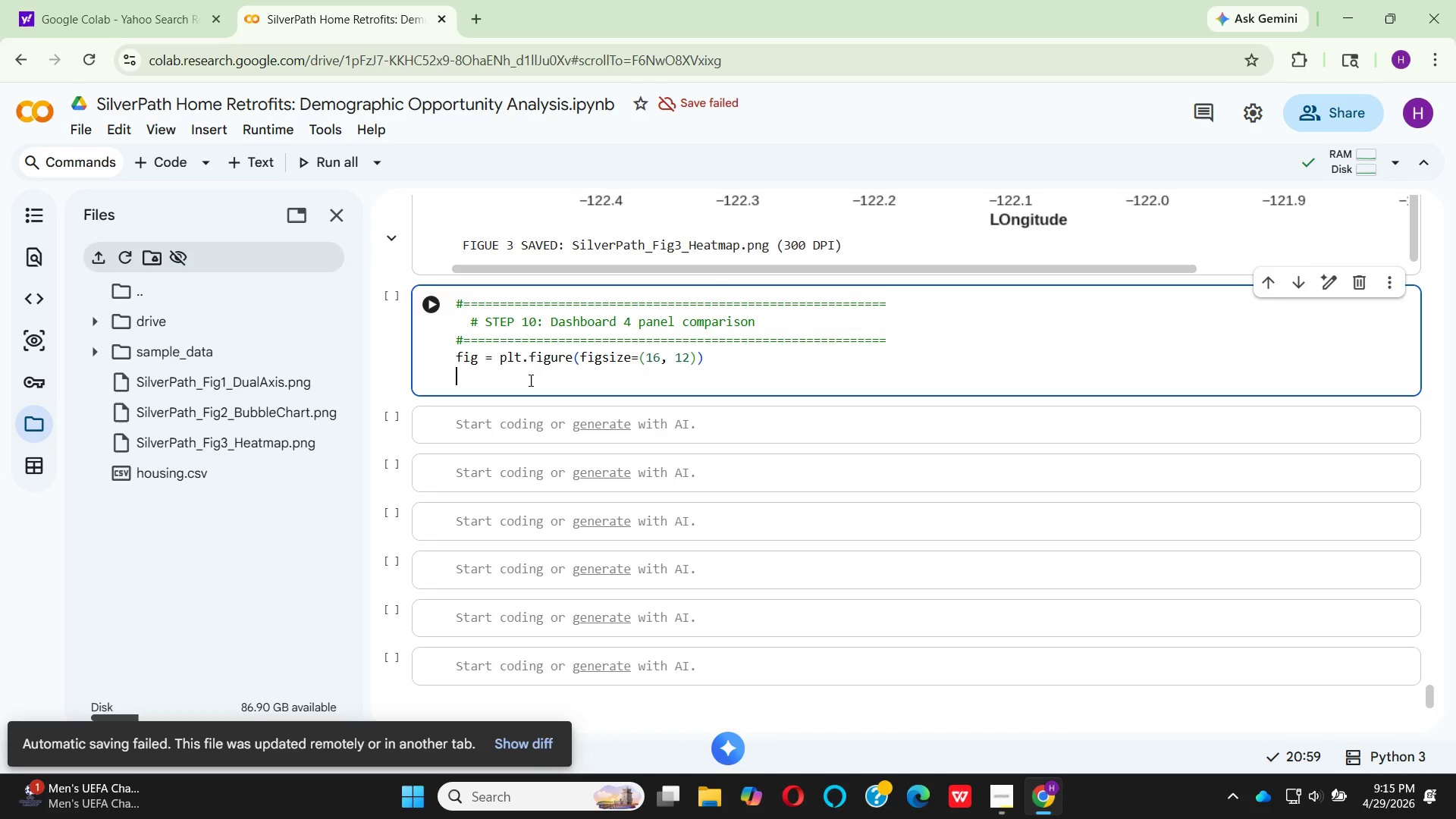 
wait(23.08)
 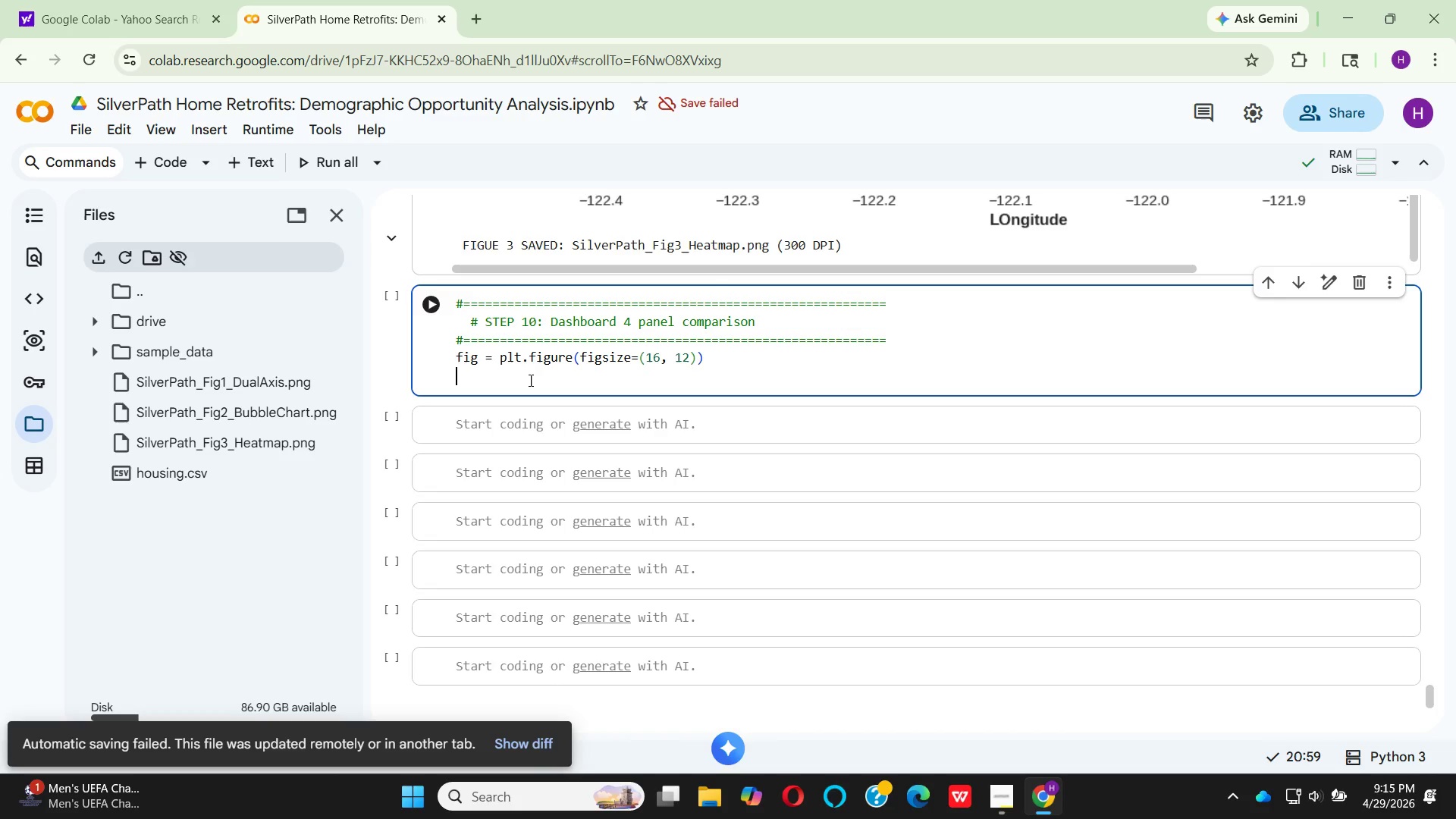 
type(fig.sub)
 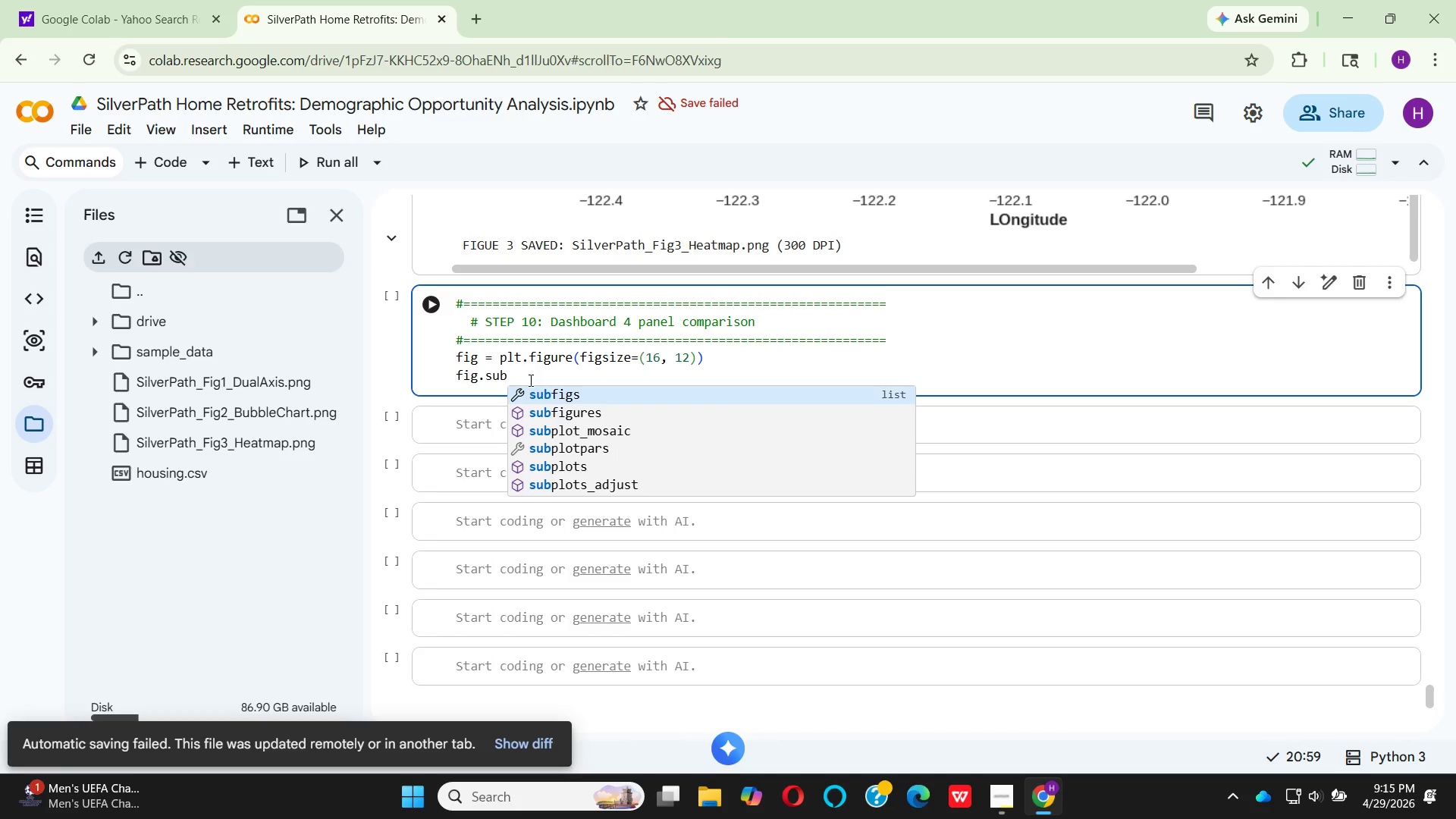 
key(Backspace)
 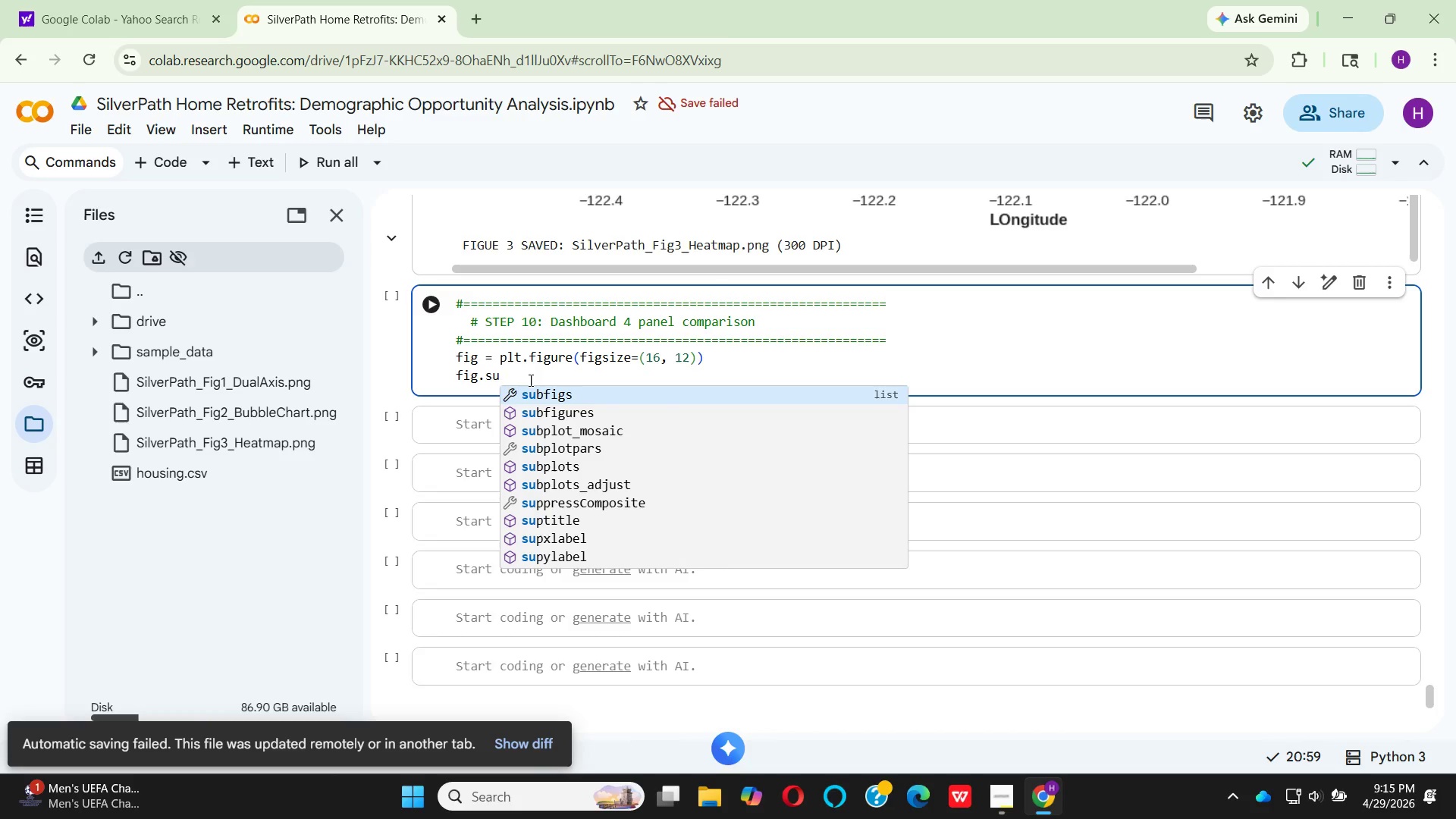 
key(P)
 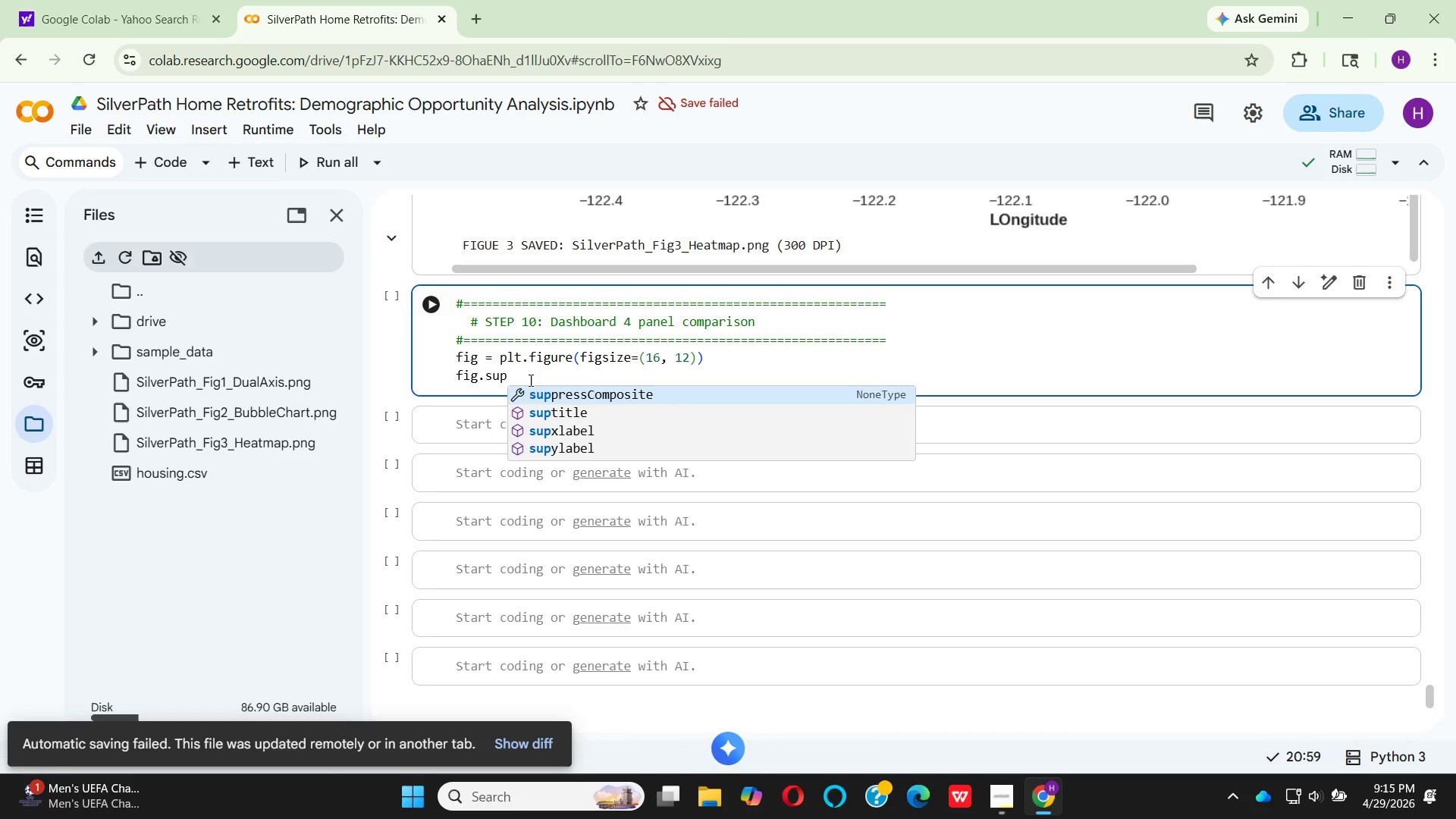 
key(ArrowDown)
 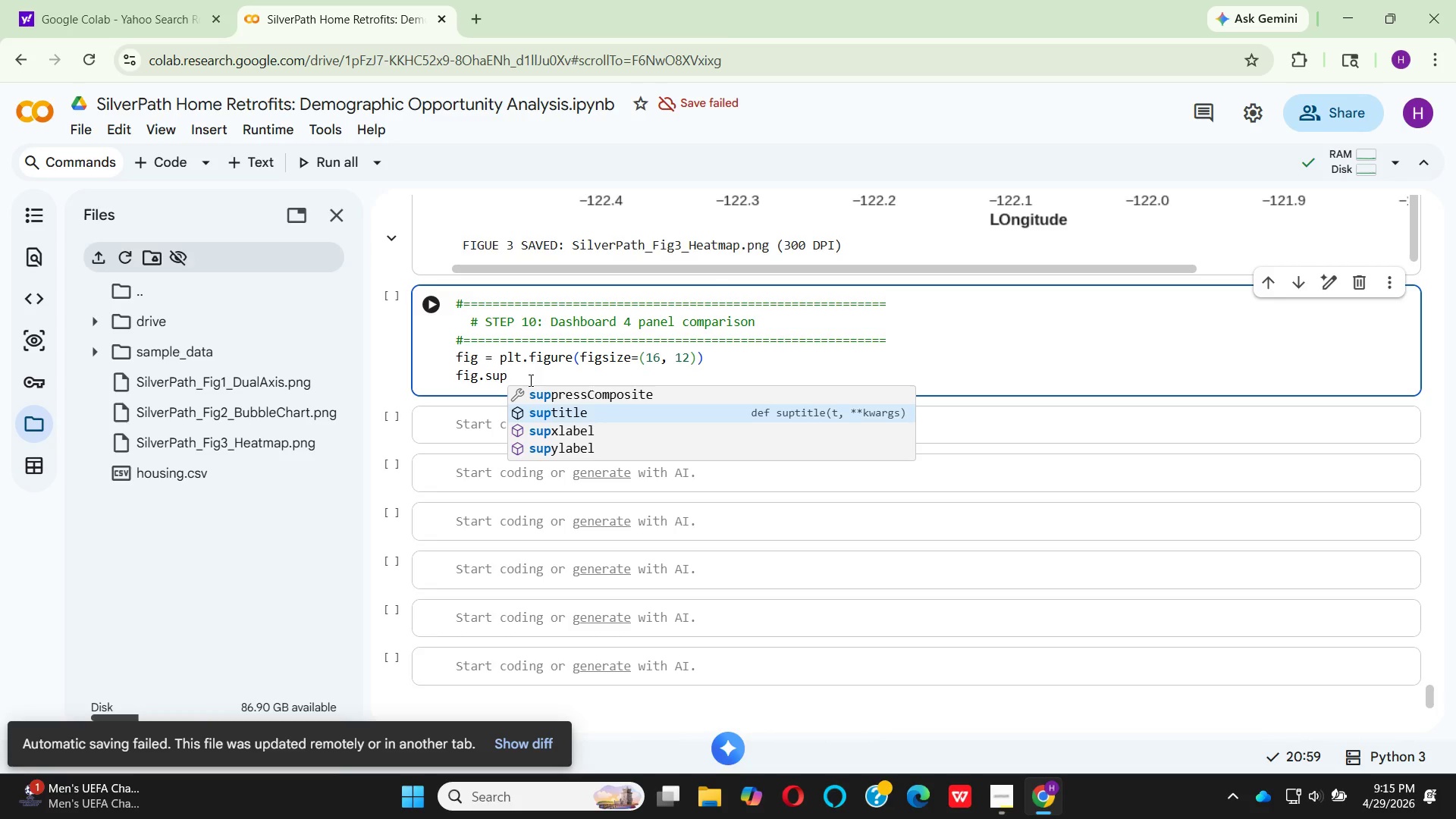 
key(Enter)
 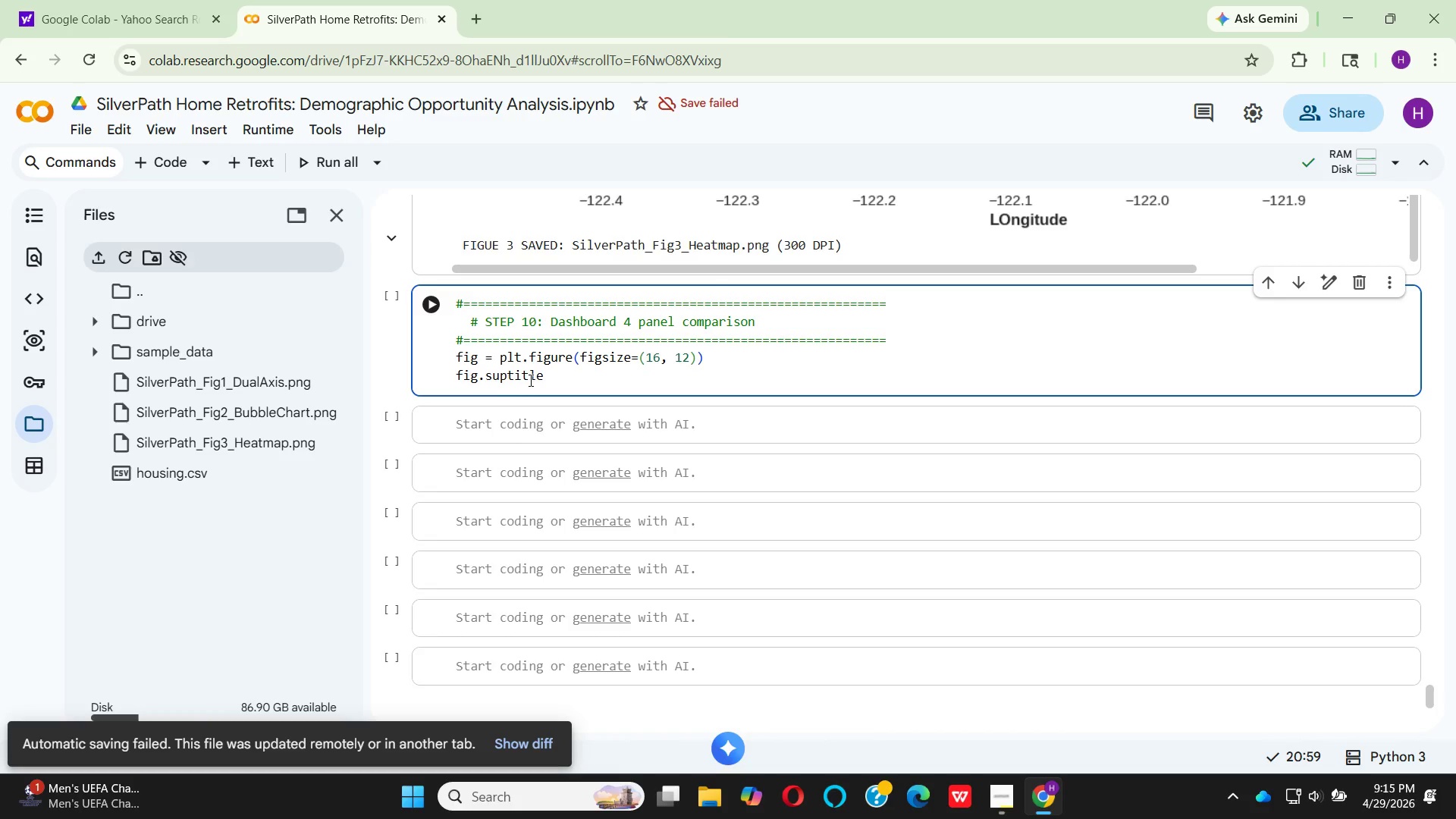 
type(('SilverPath s)
 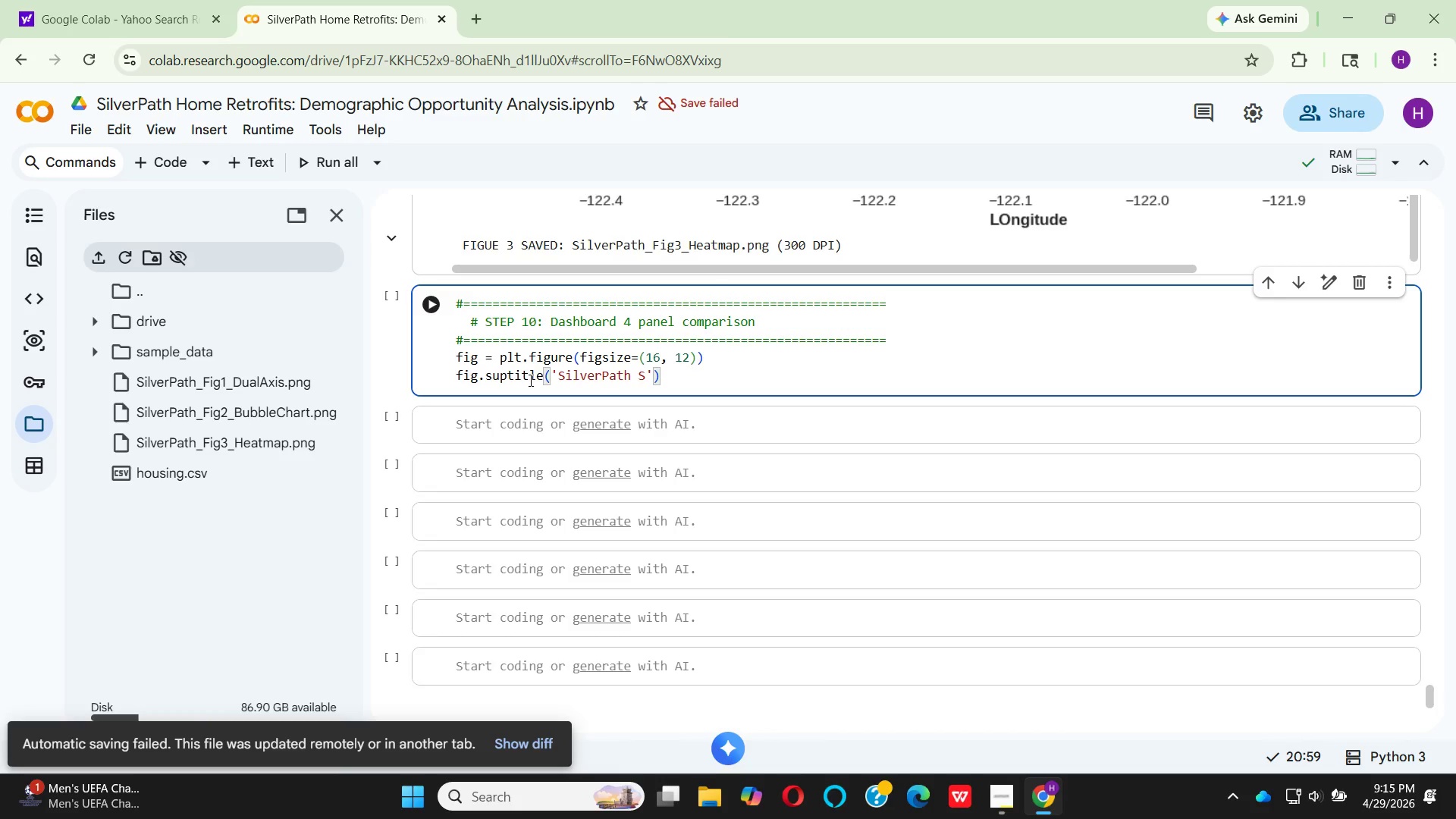 
hold_key(key=CapsLock, duration=0.42)
 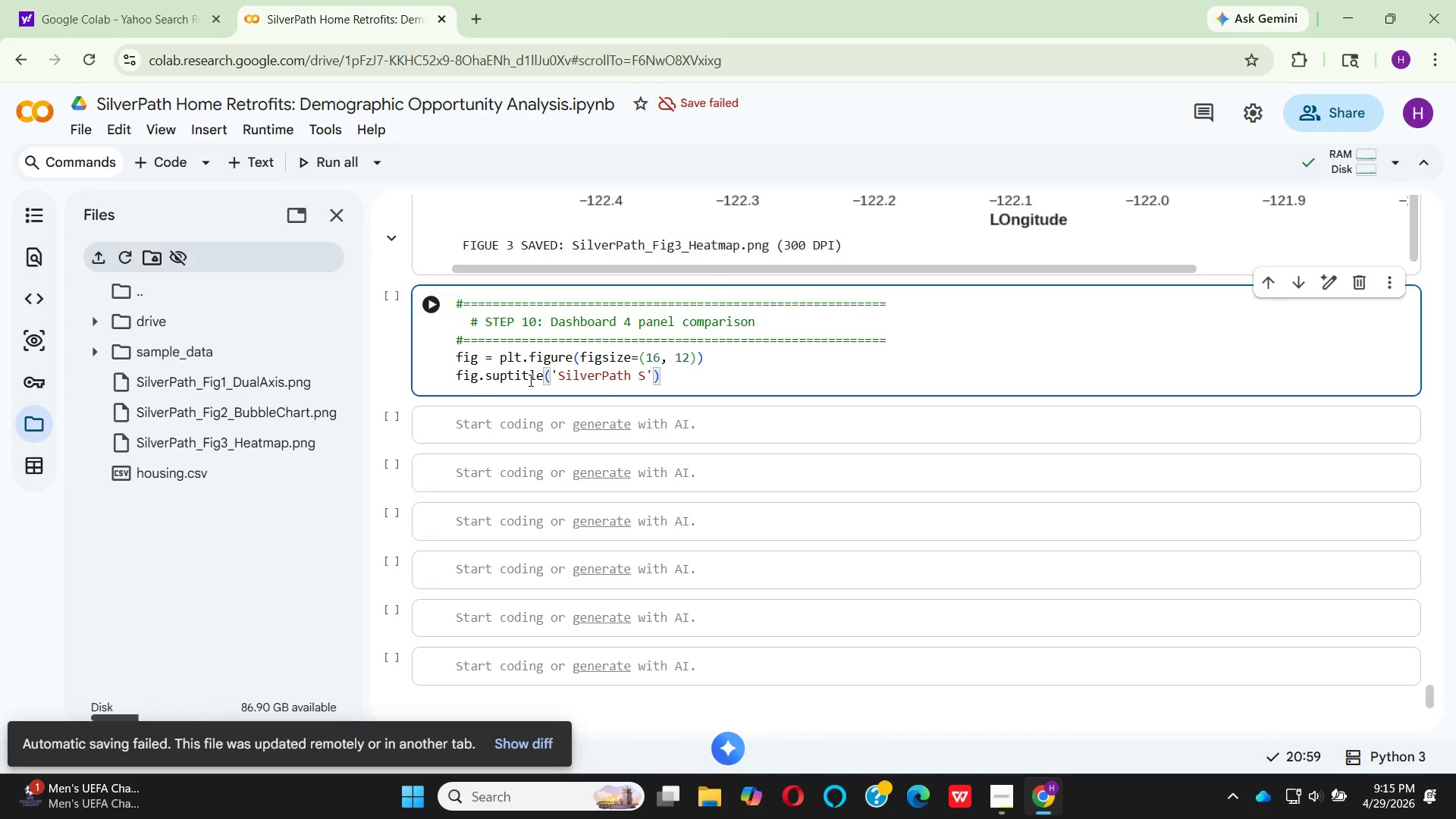 
type(ervice Line Analysis Dash)
 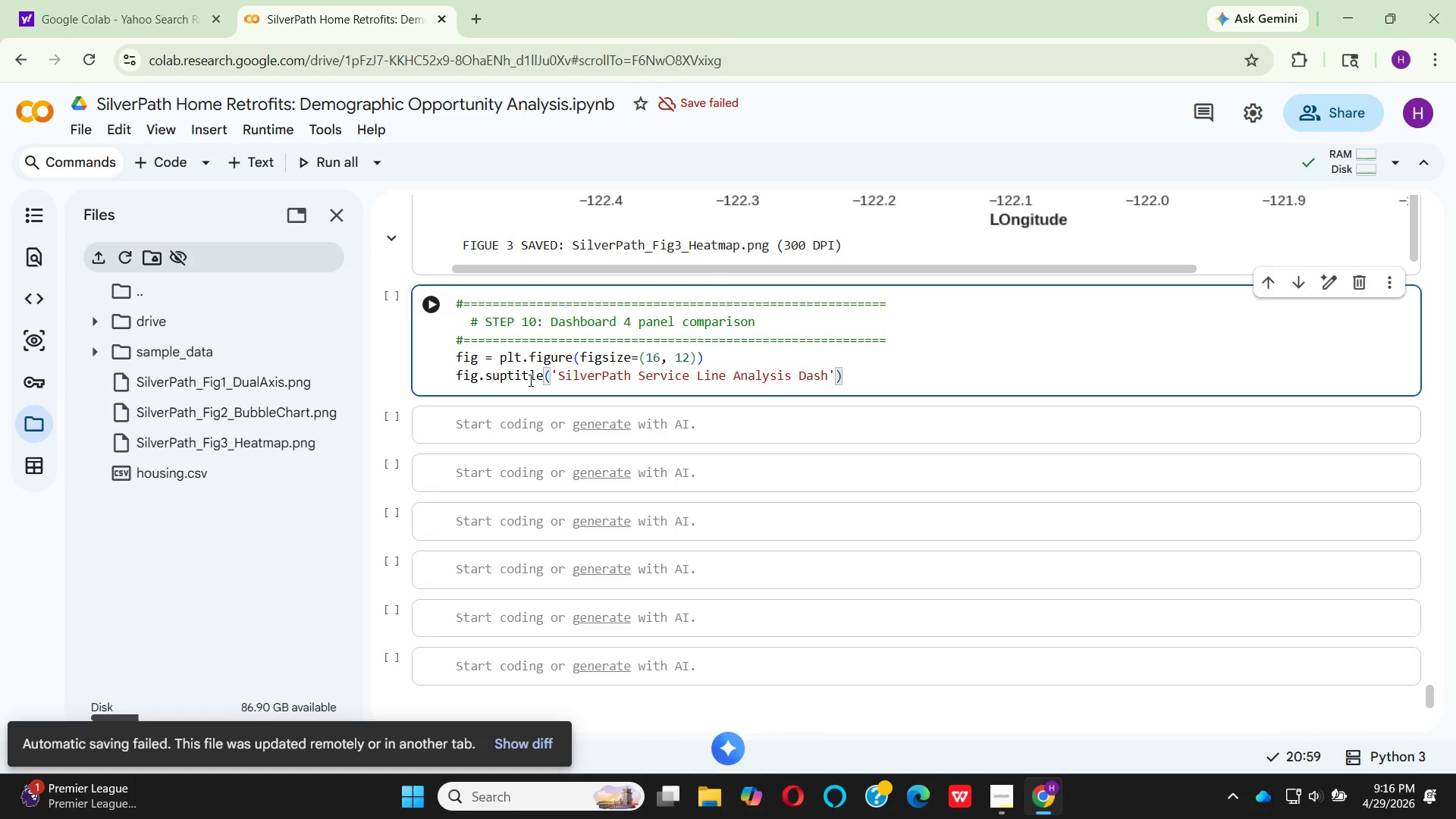 
type(BOARD\NKing Con)
key(Backspace)
type(unty, WA Mar)
 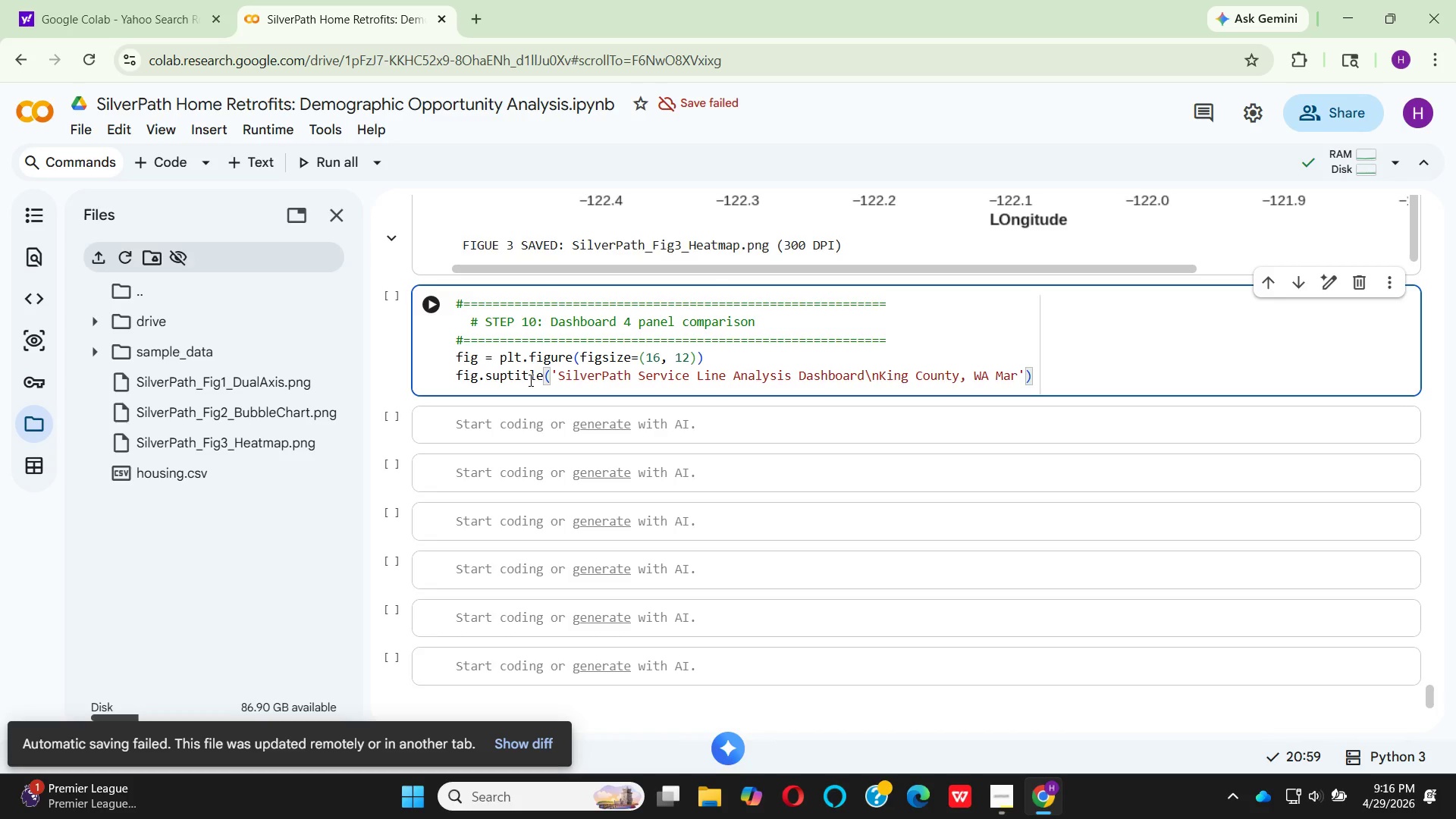 
hold_key(key=CapsLock, duration=0.33)
 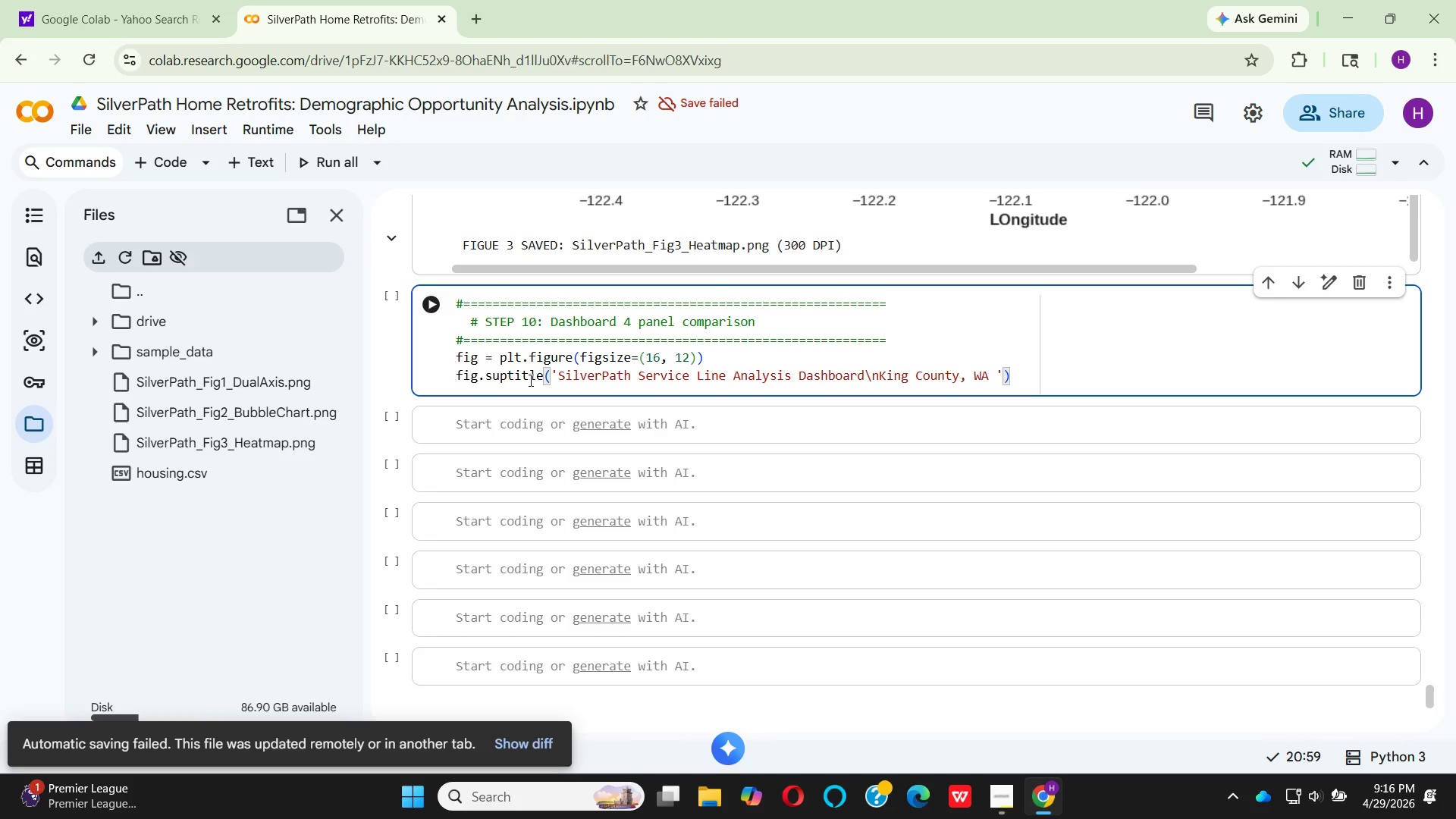 
type(KET)
 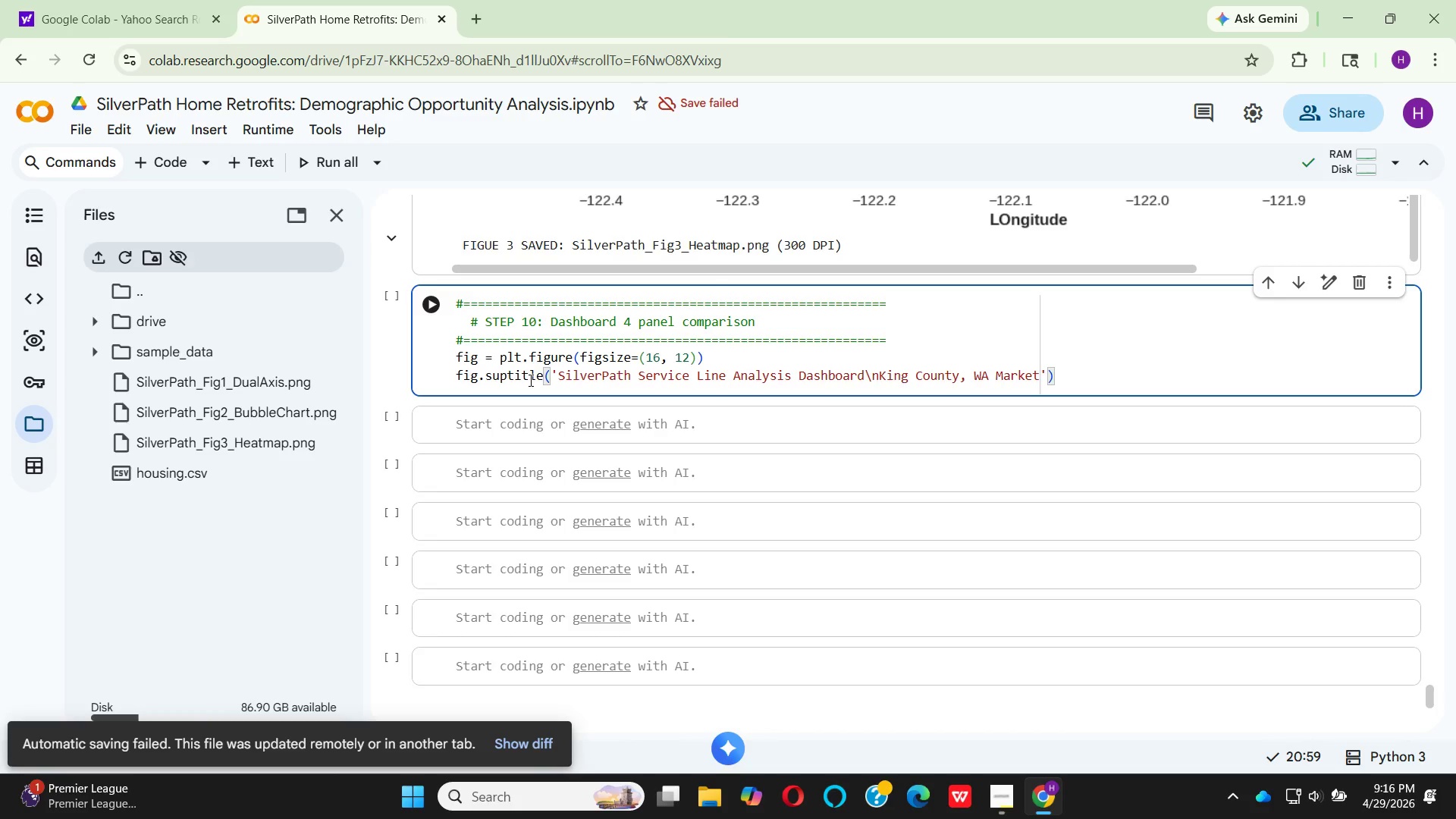 
key(ArrowRight)
 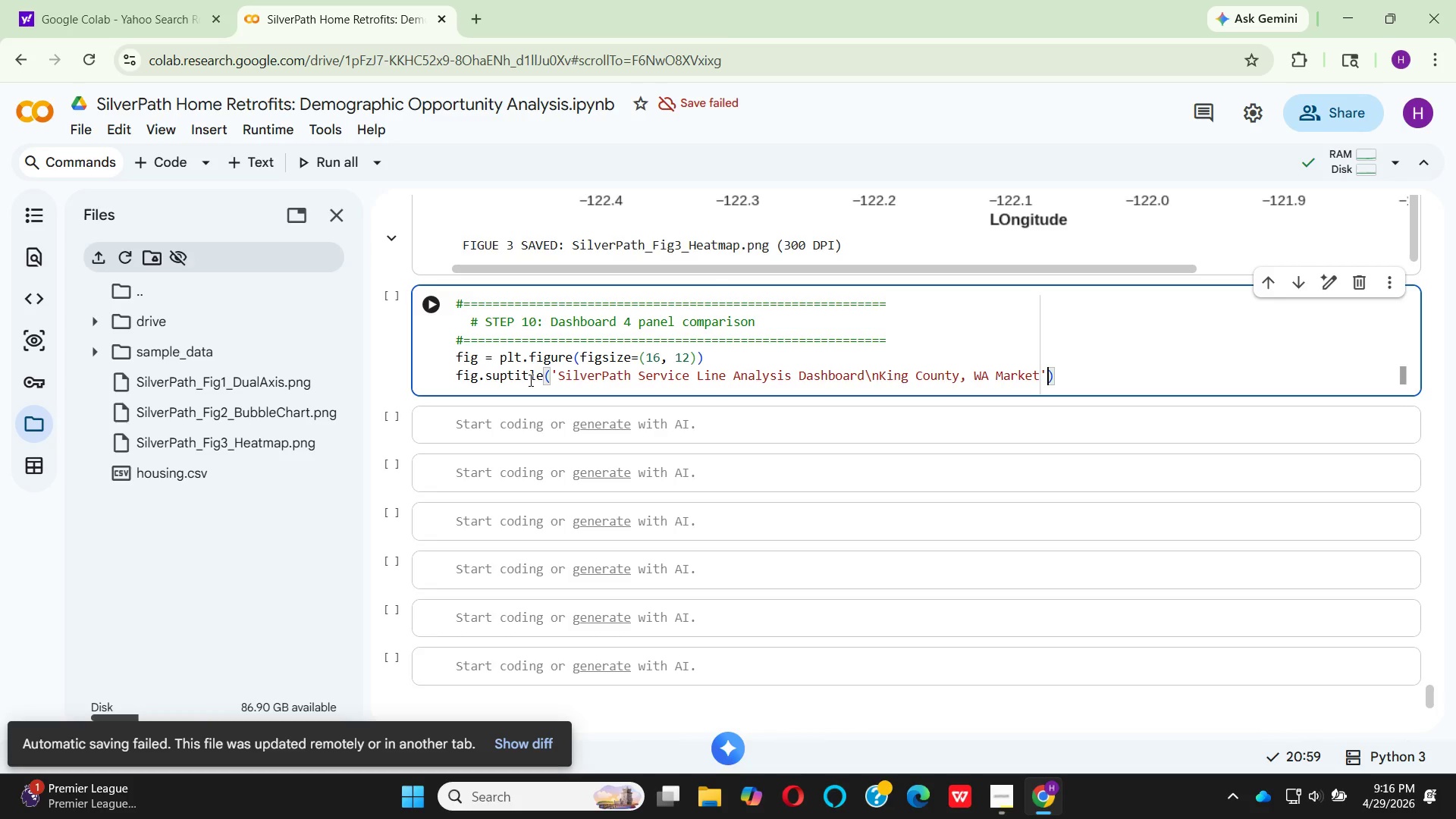 
key(Comma)
 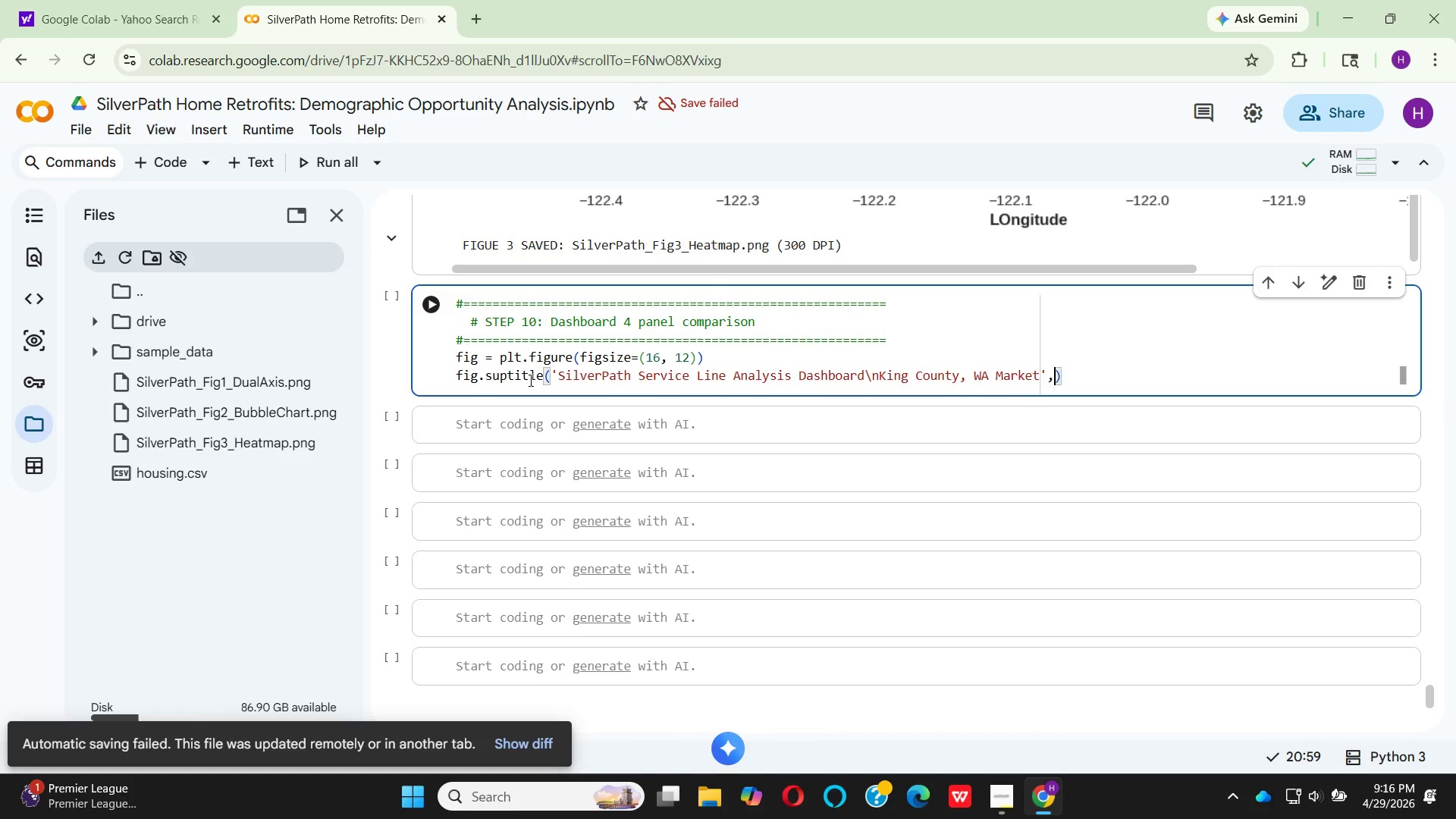 
key(Enter)
 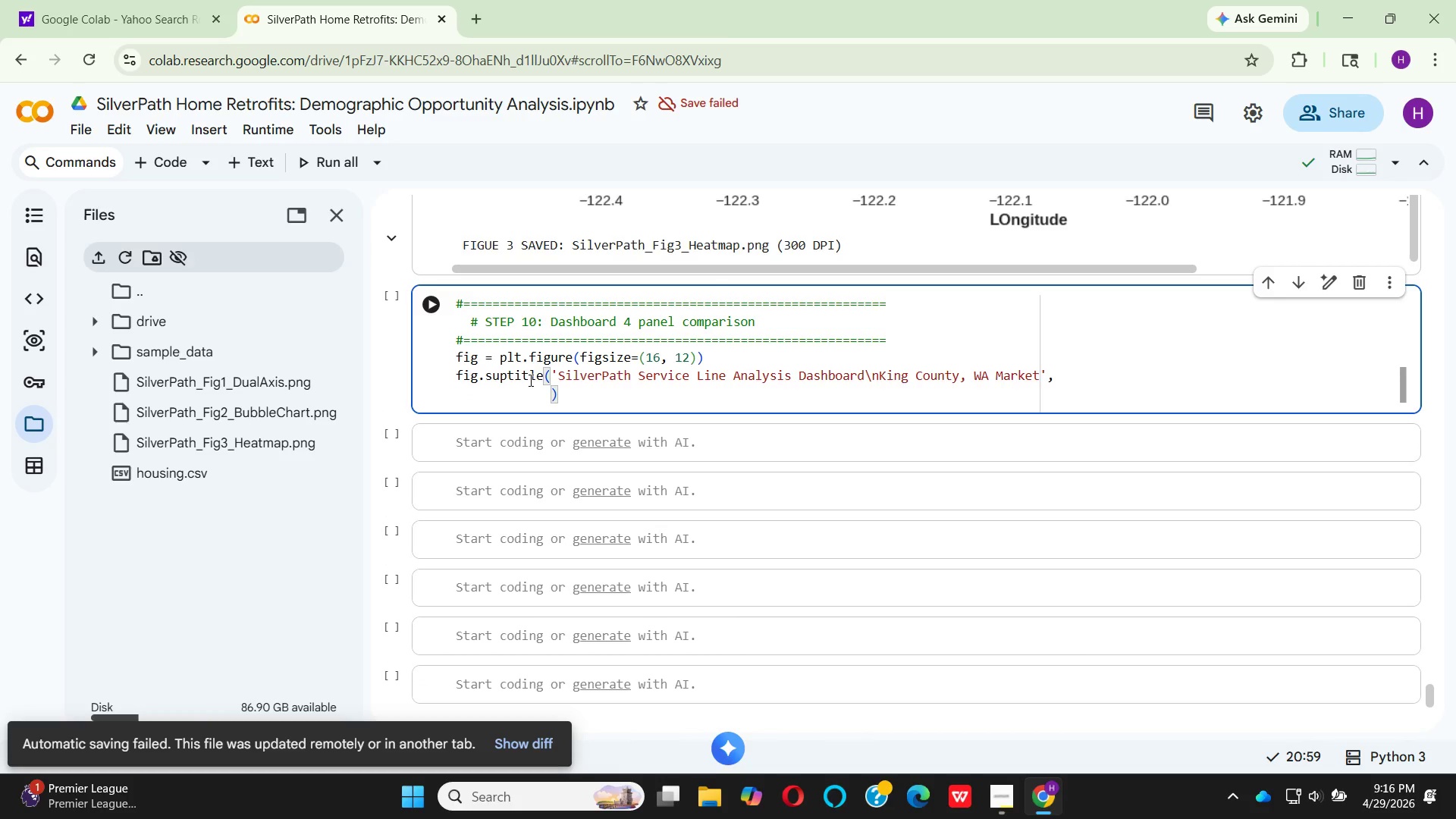 
type(FONTSIZ=16, FONTWE)
 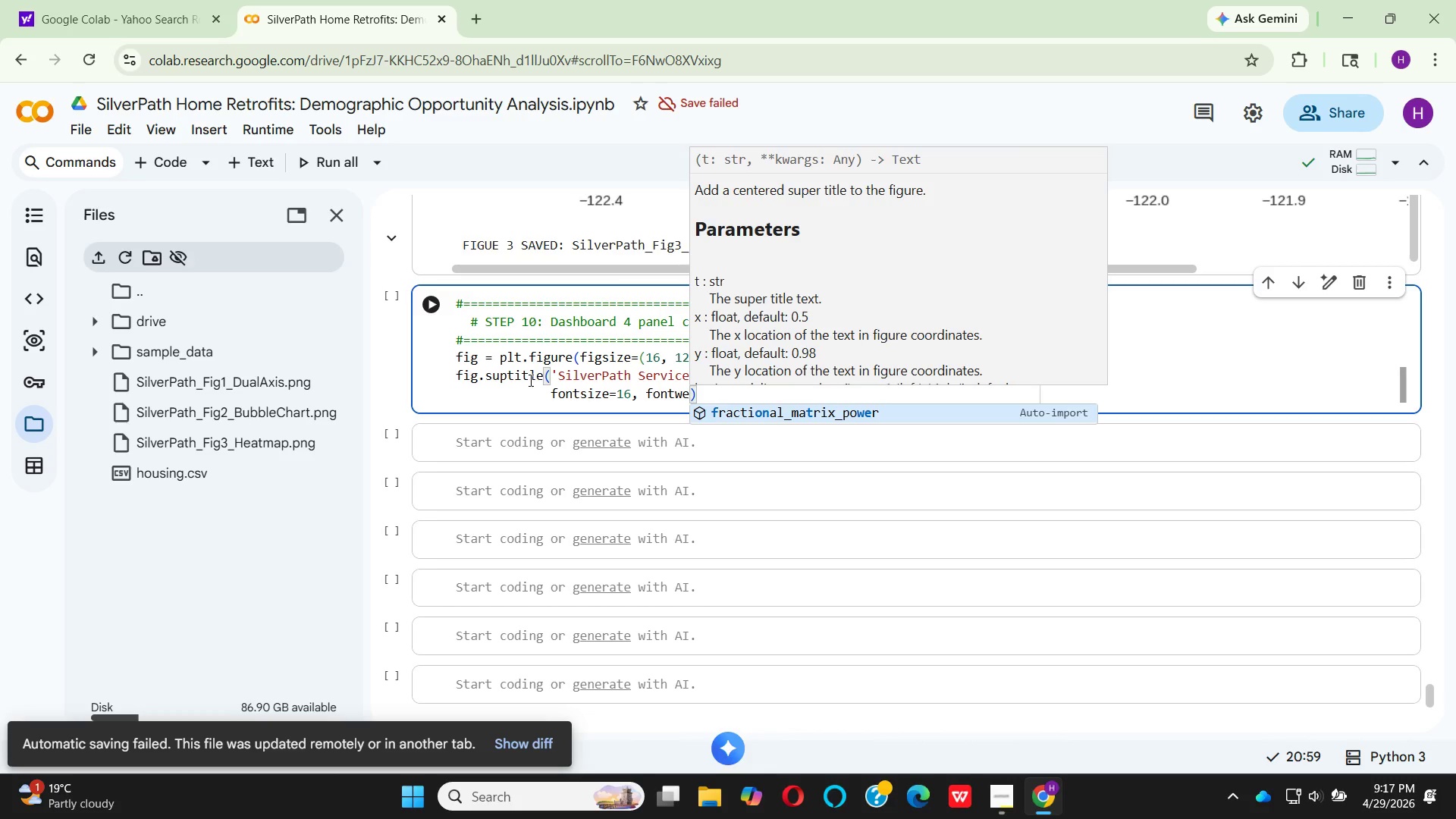 
type(IGHT)
 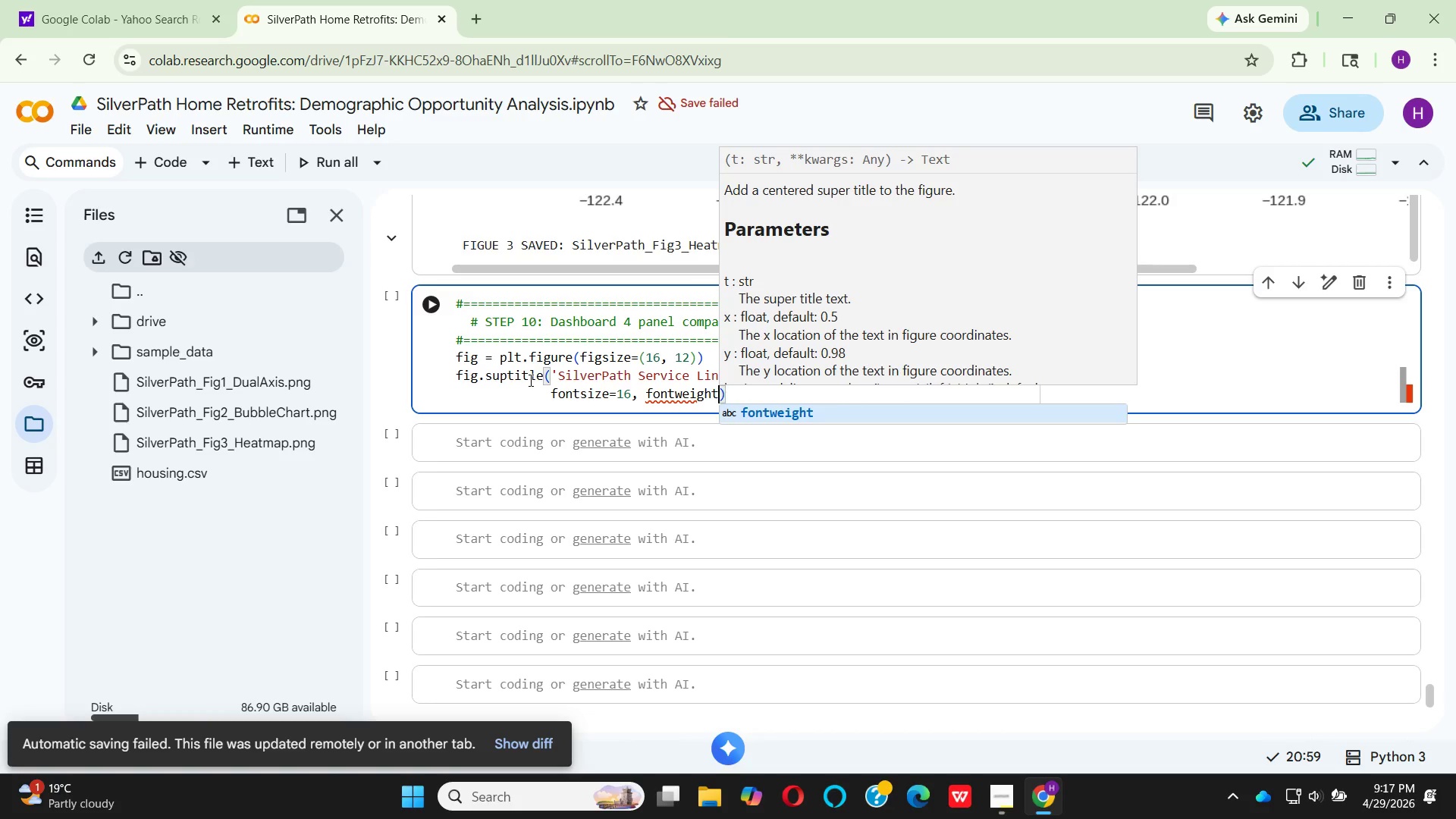 
key(Enter)
 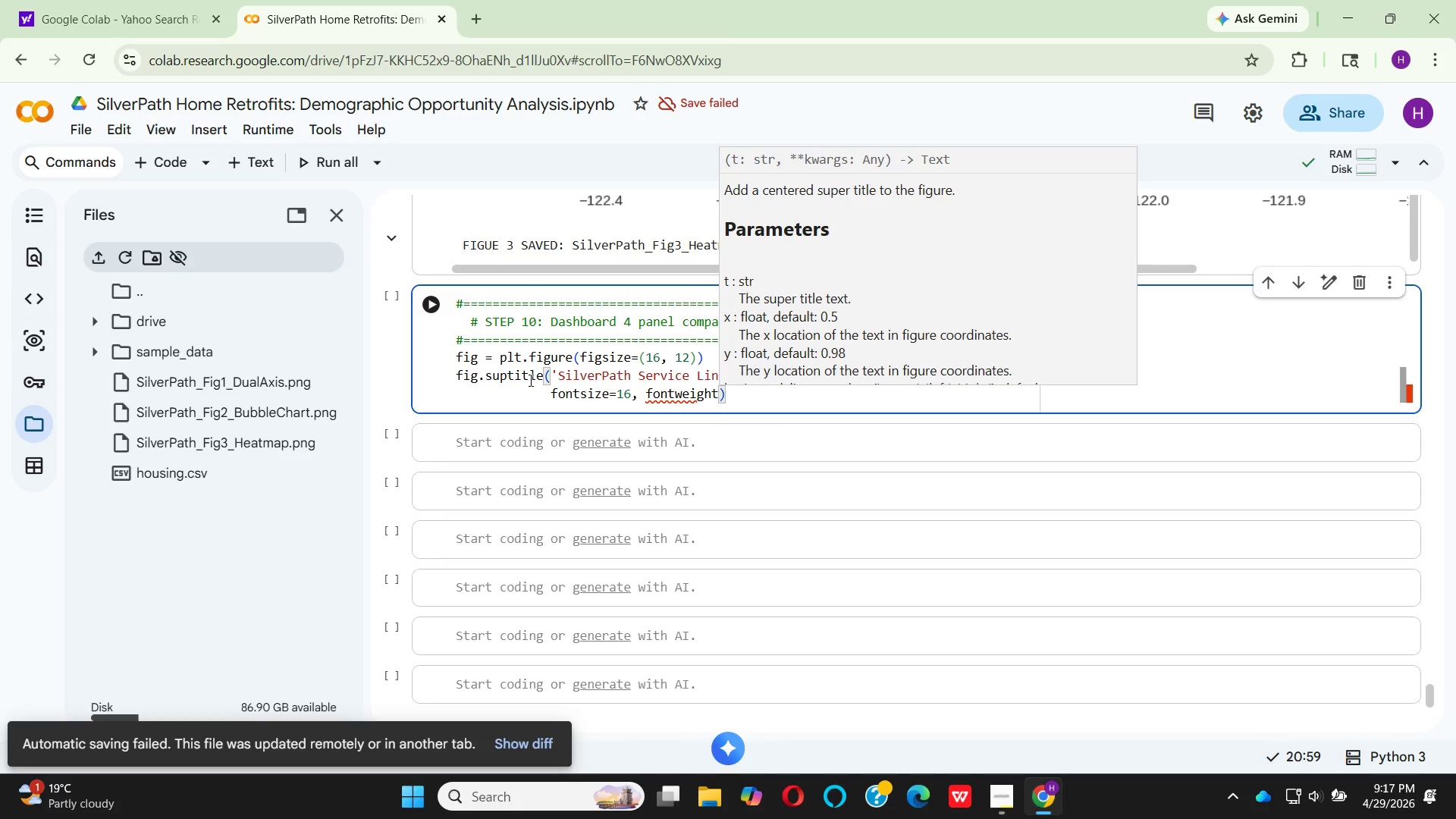 
type(='BOLD)
 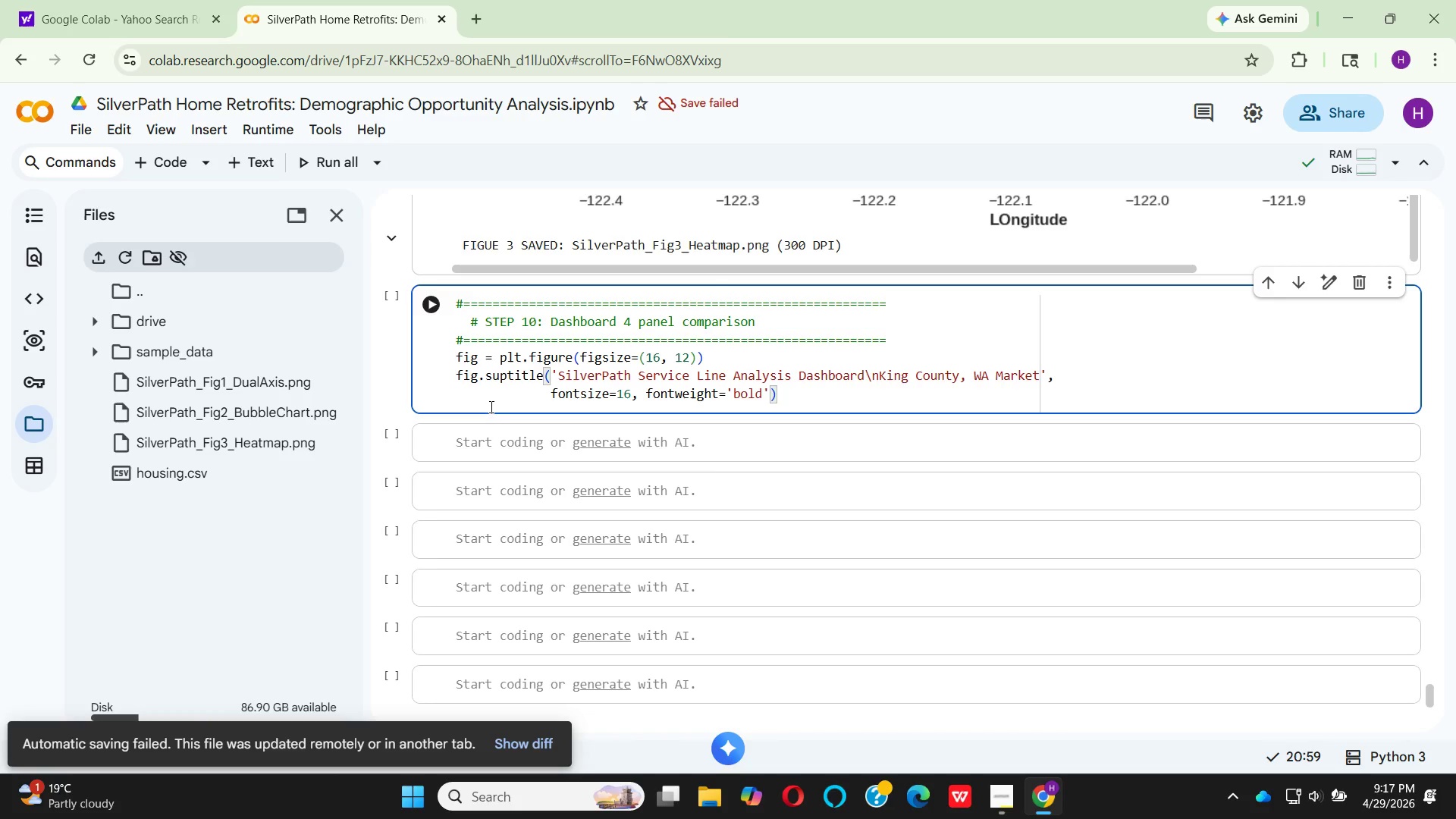 
left_click([830, 396])
 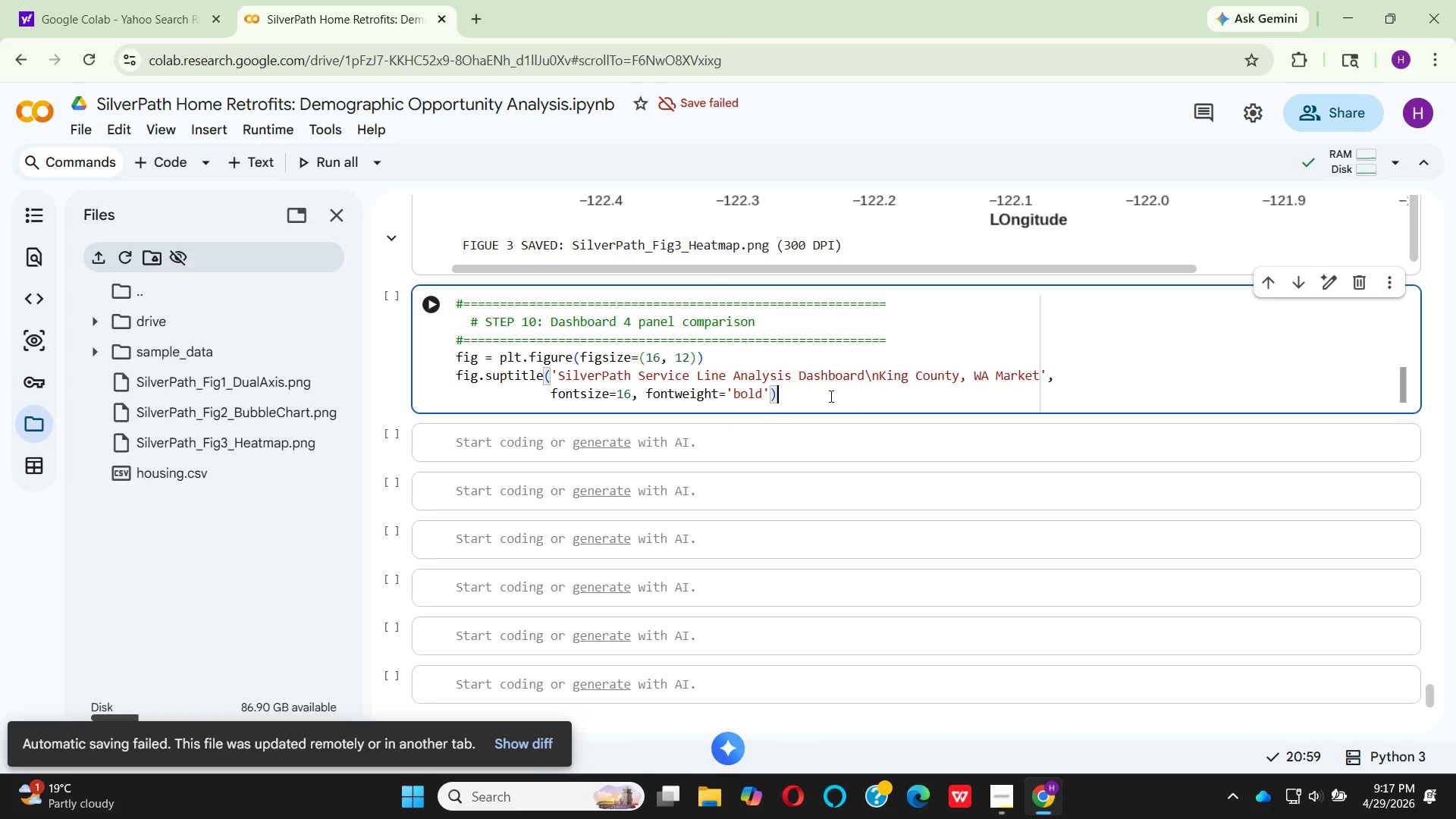 
key(Enter)
 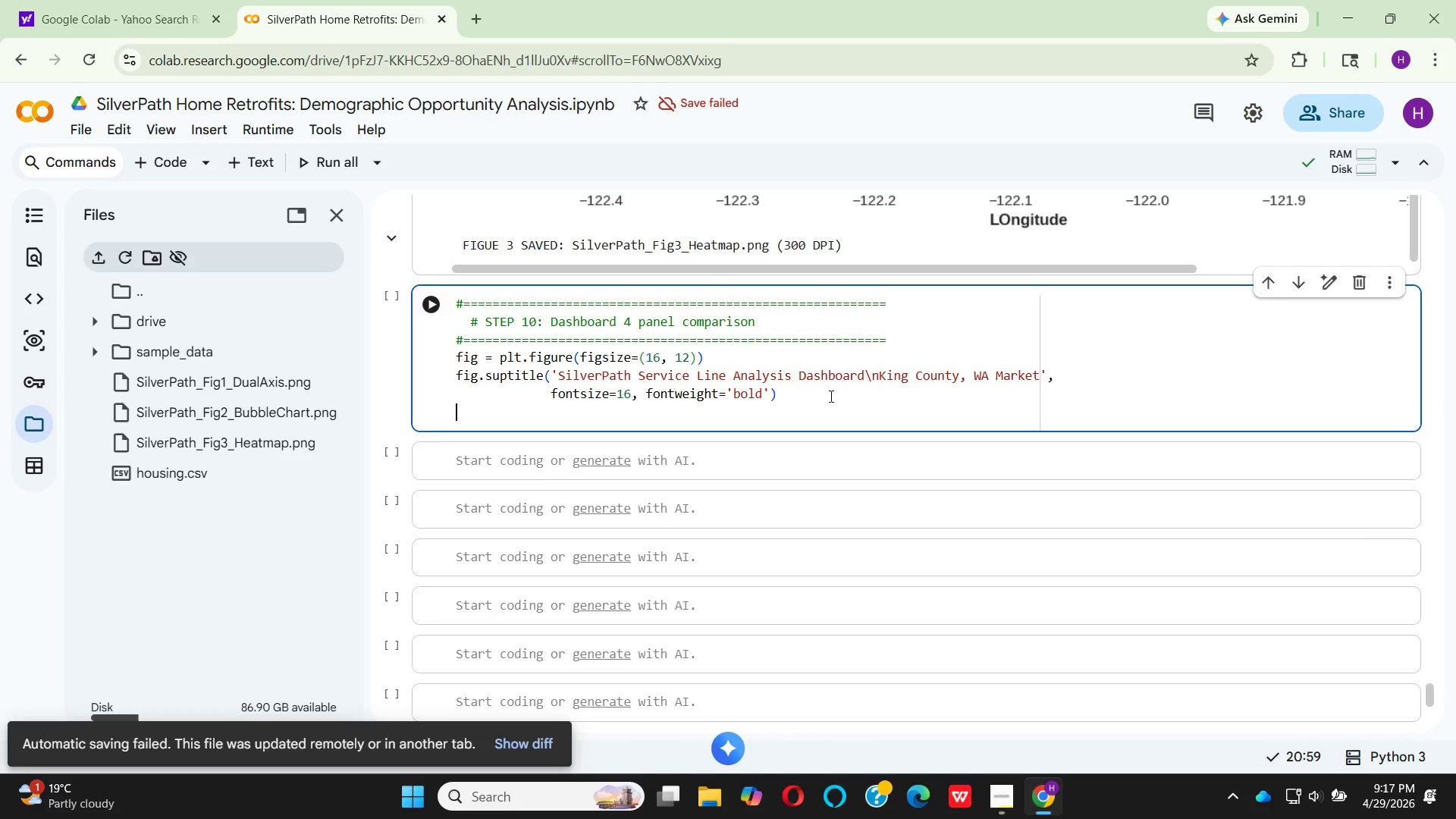 
key(Enter)
 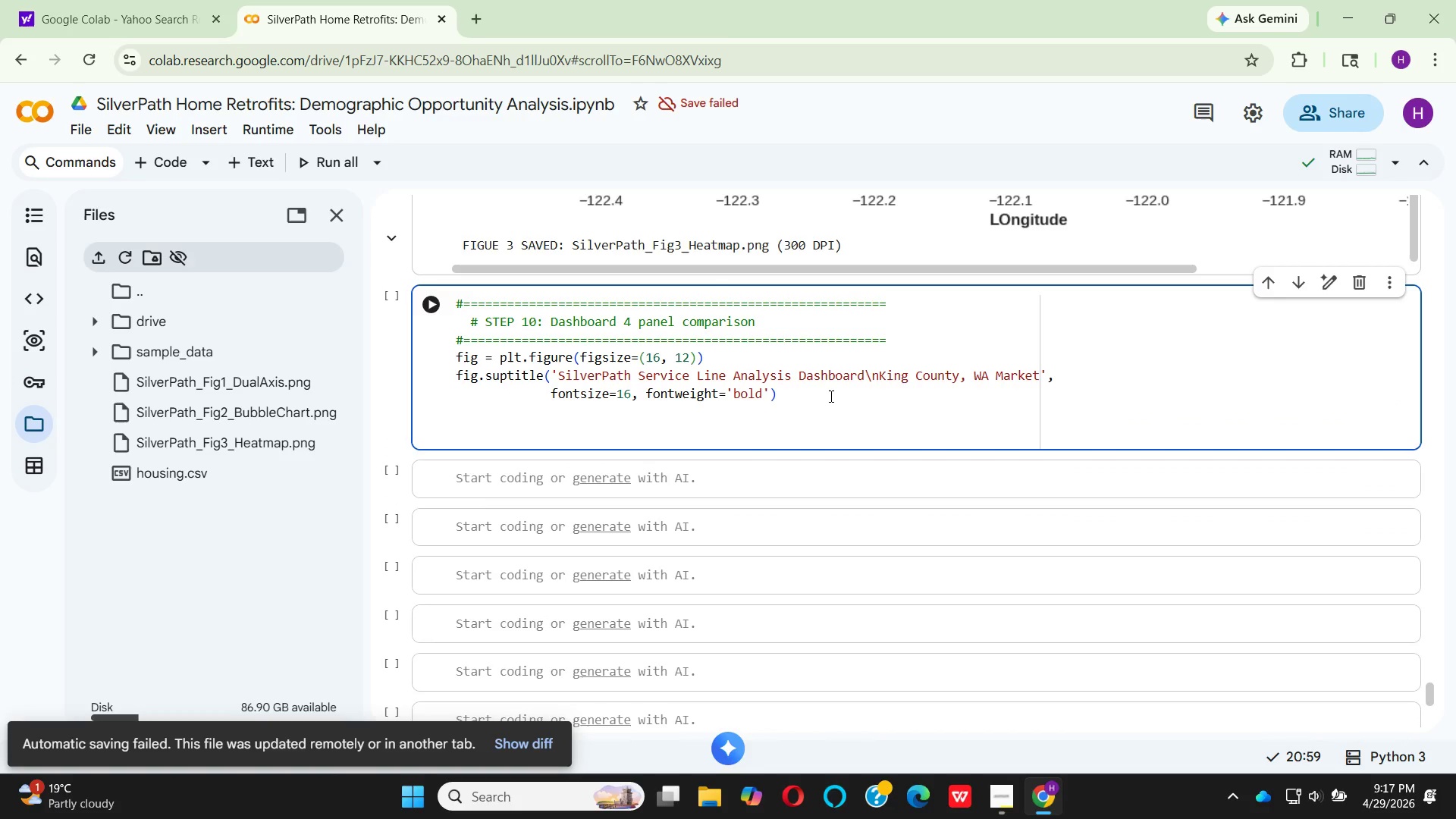 
type(# Subplot 1: )
key(Backspace)
 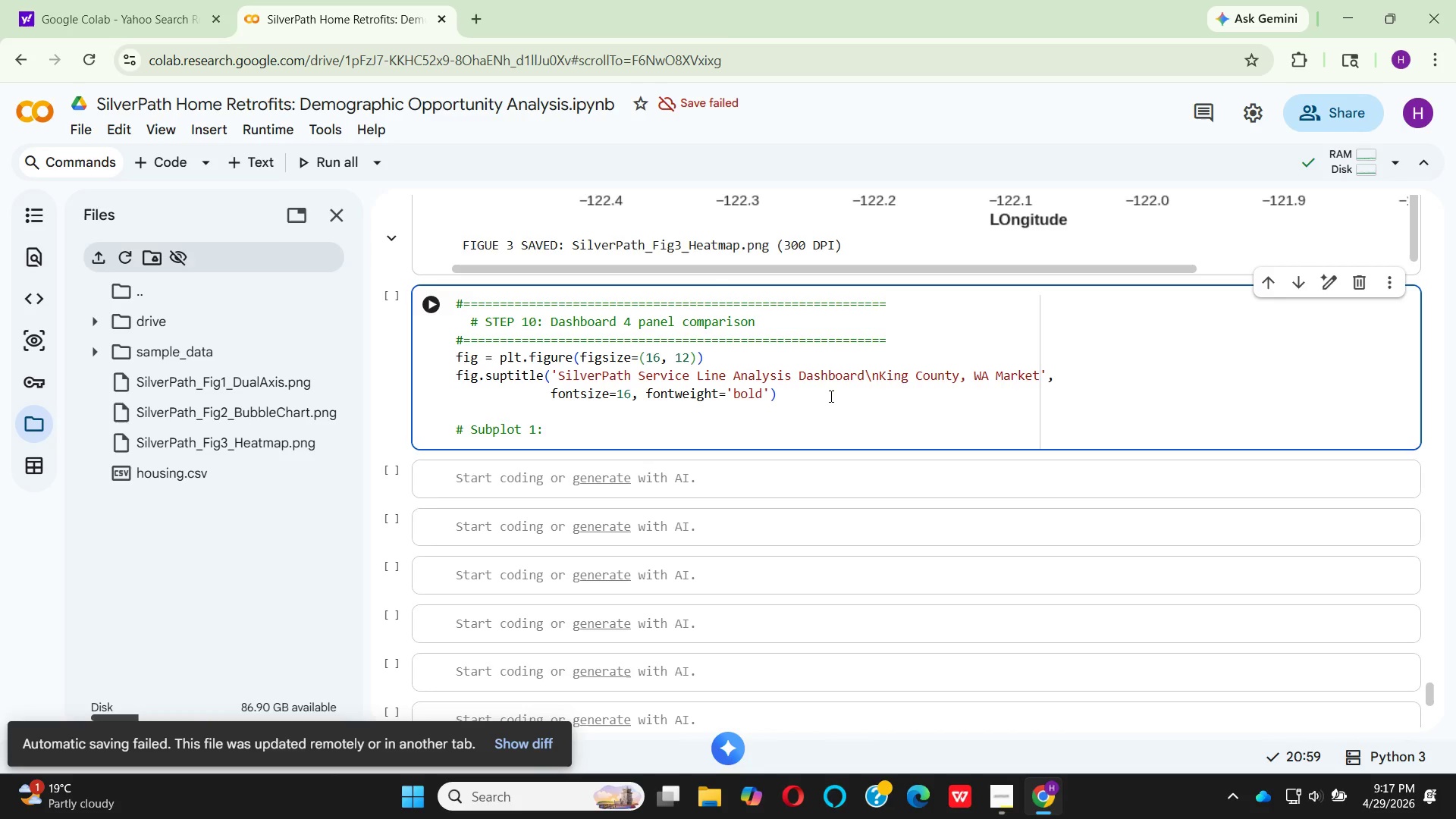 
left_click([1005, 793])